 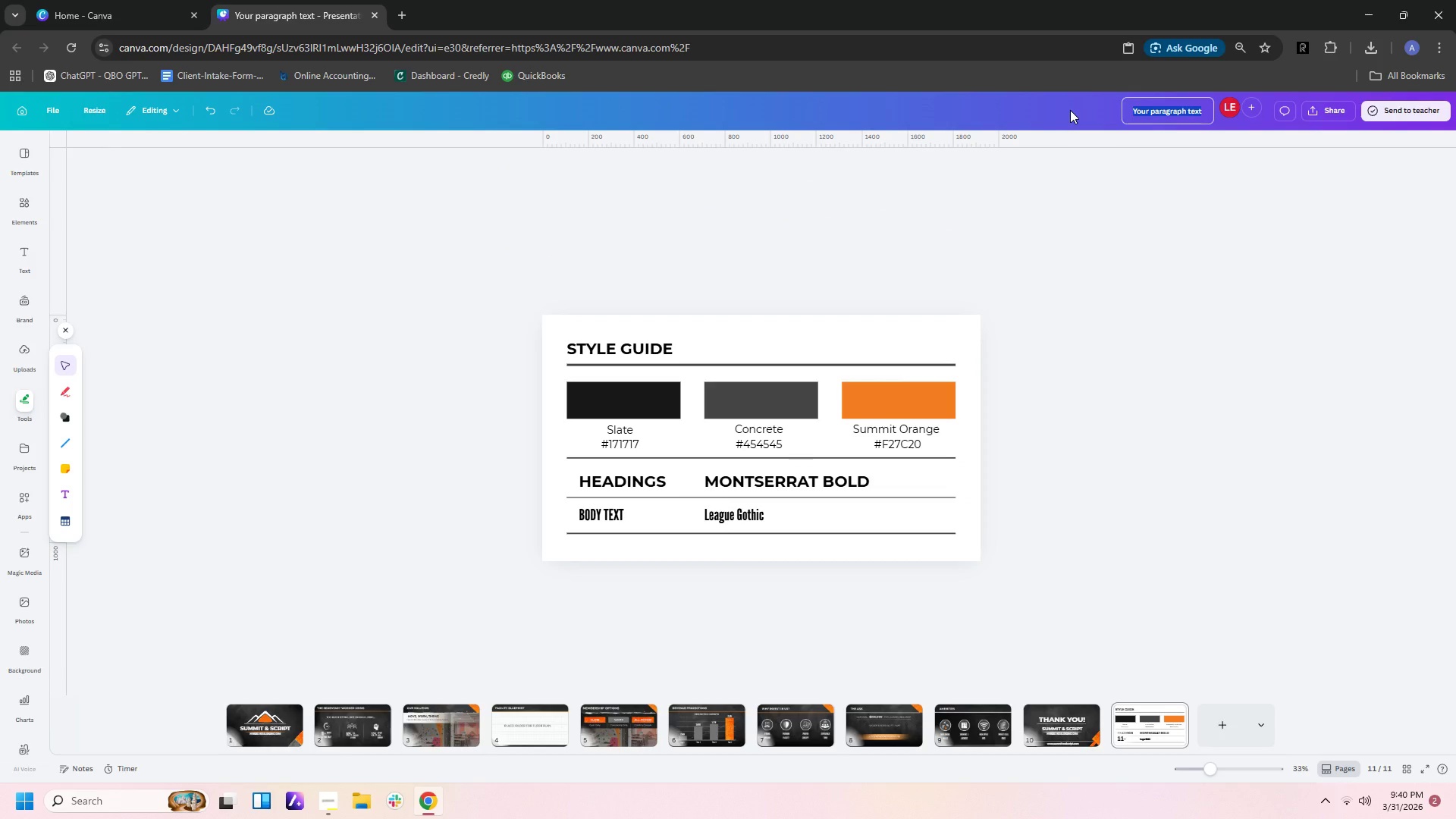 
key(Control+V)
 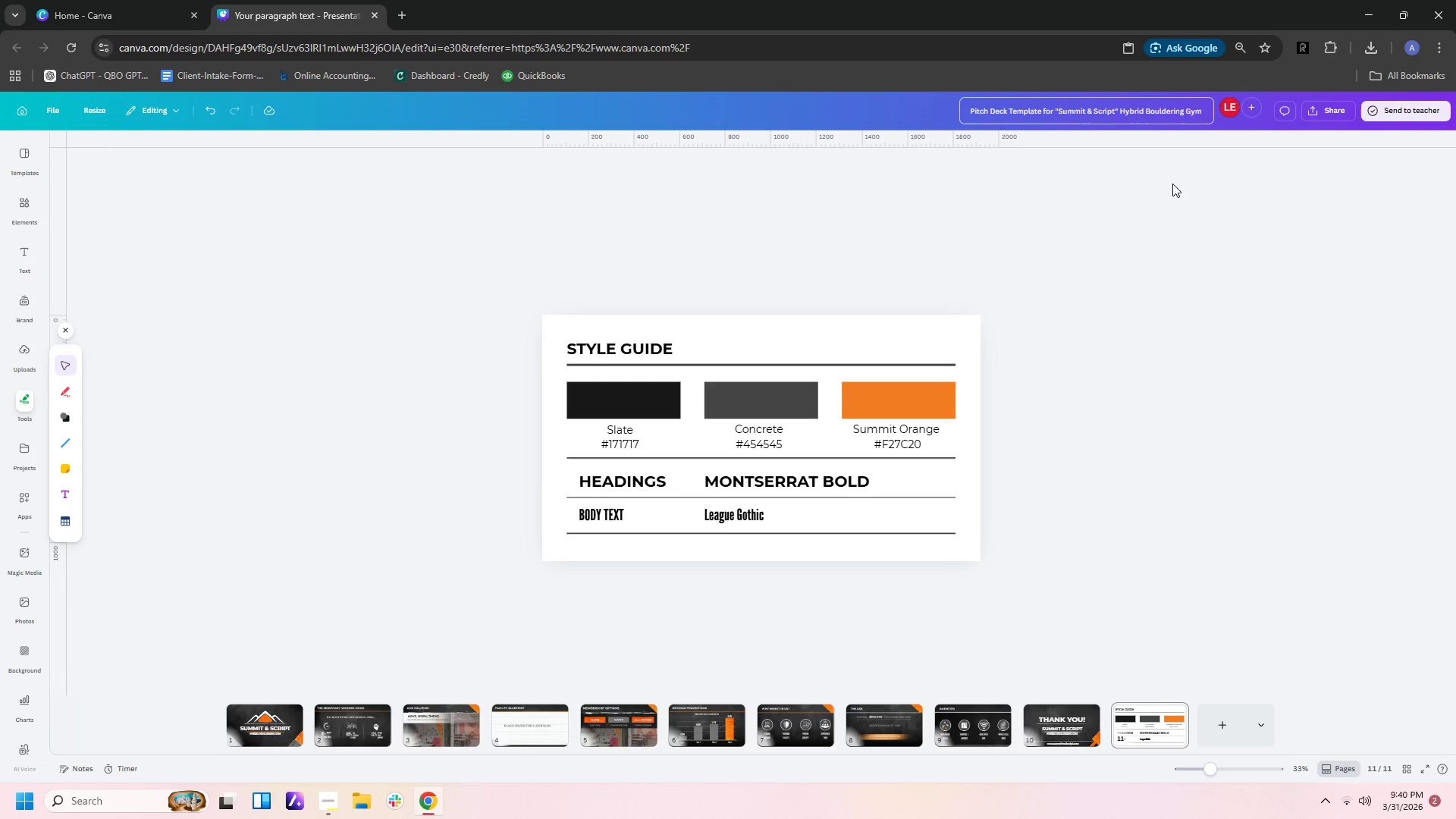 
left_click([1192, 275])
 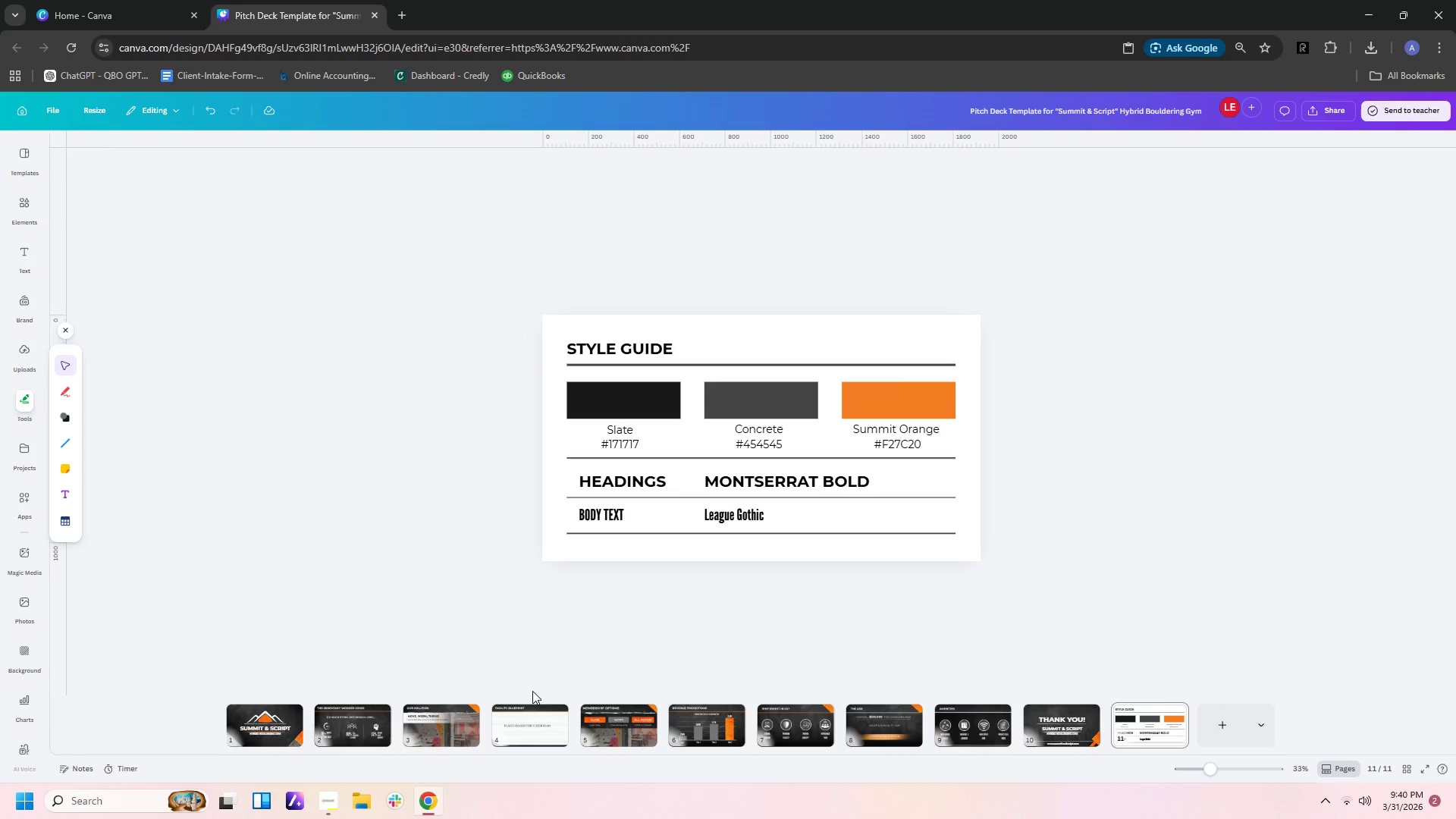 
left_click([1250, 328])
 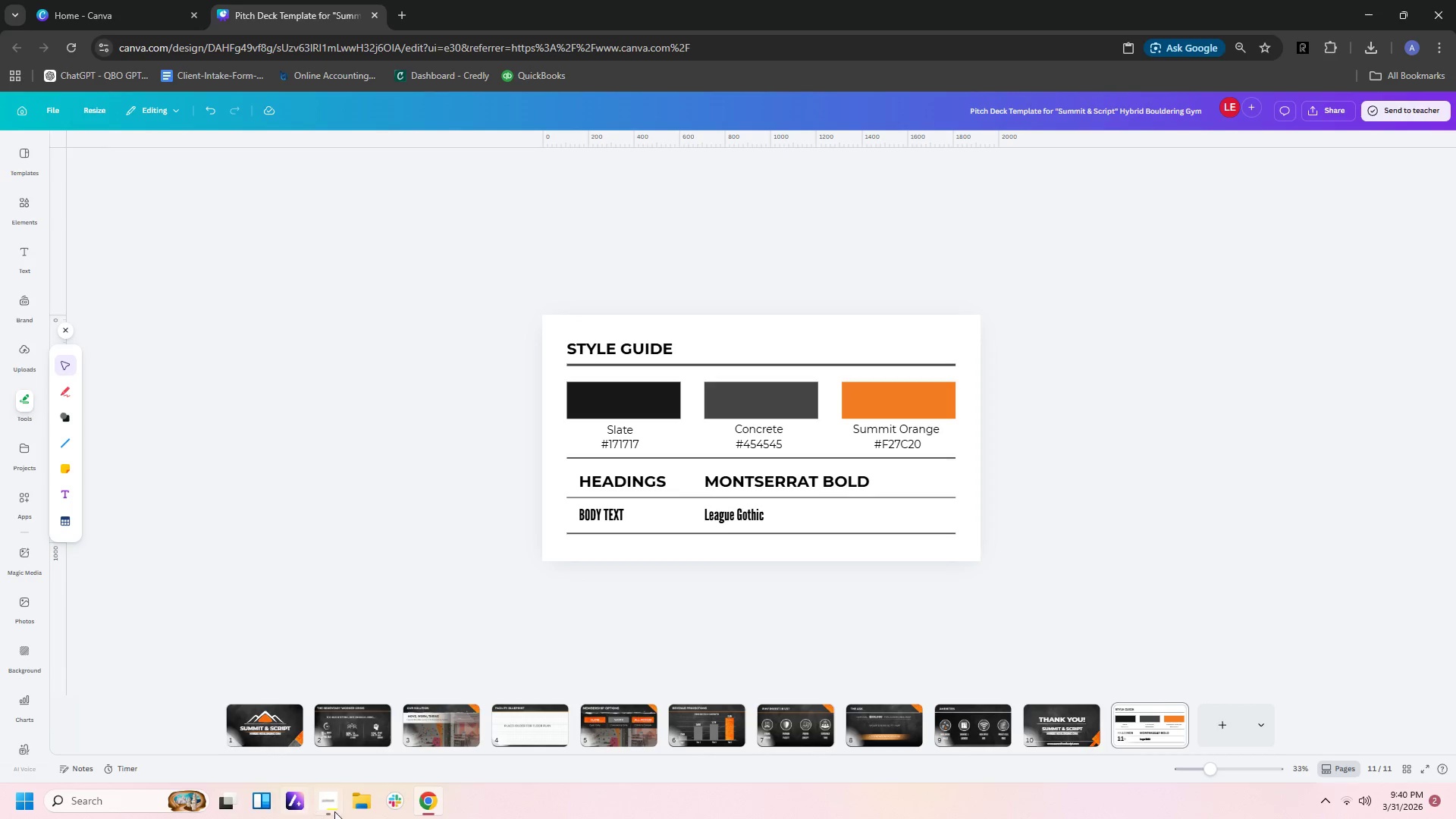 
left_click([331, 802])